 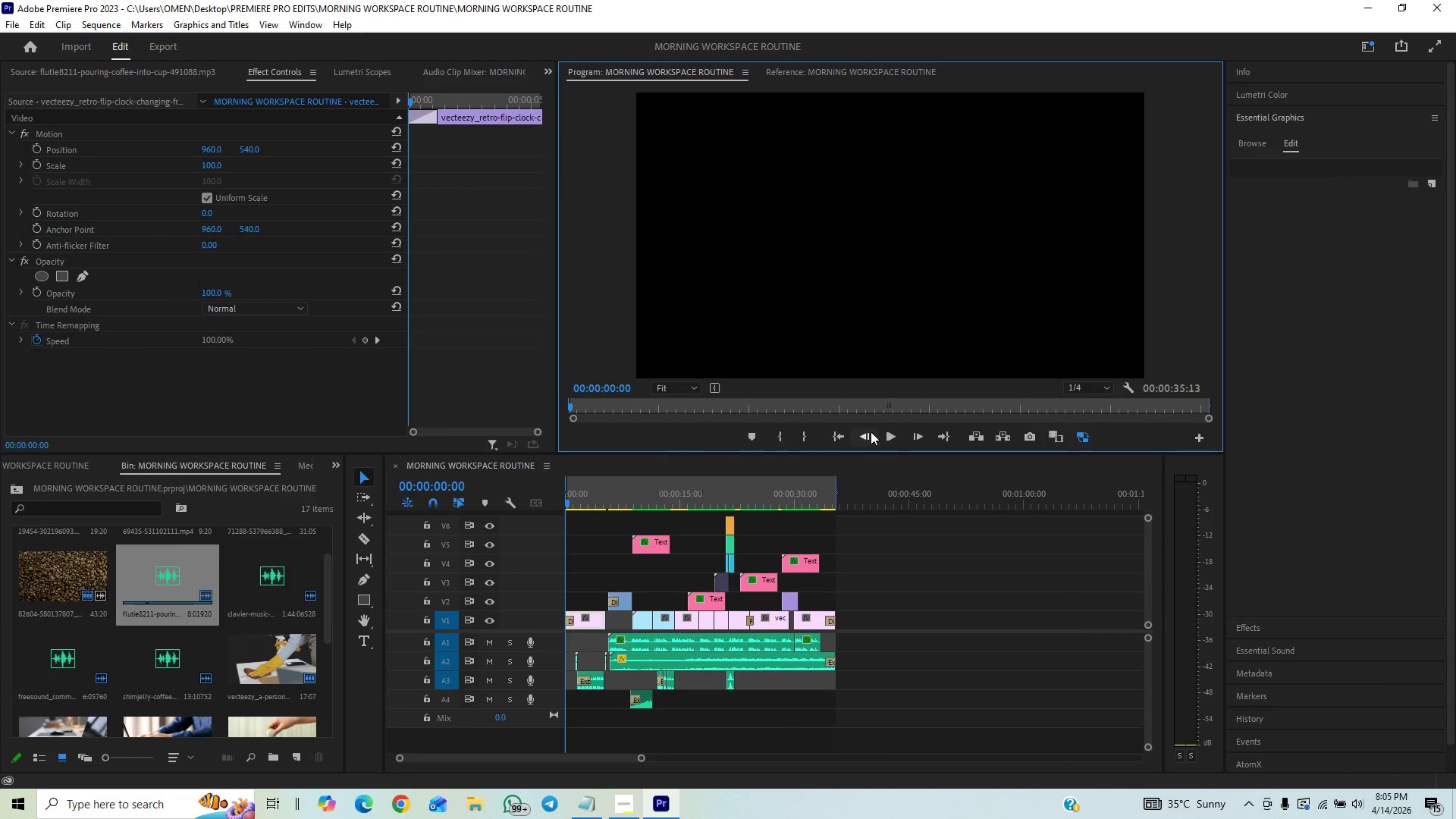 
left_click([610, 506])
 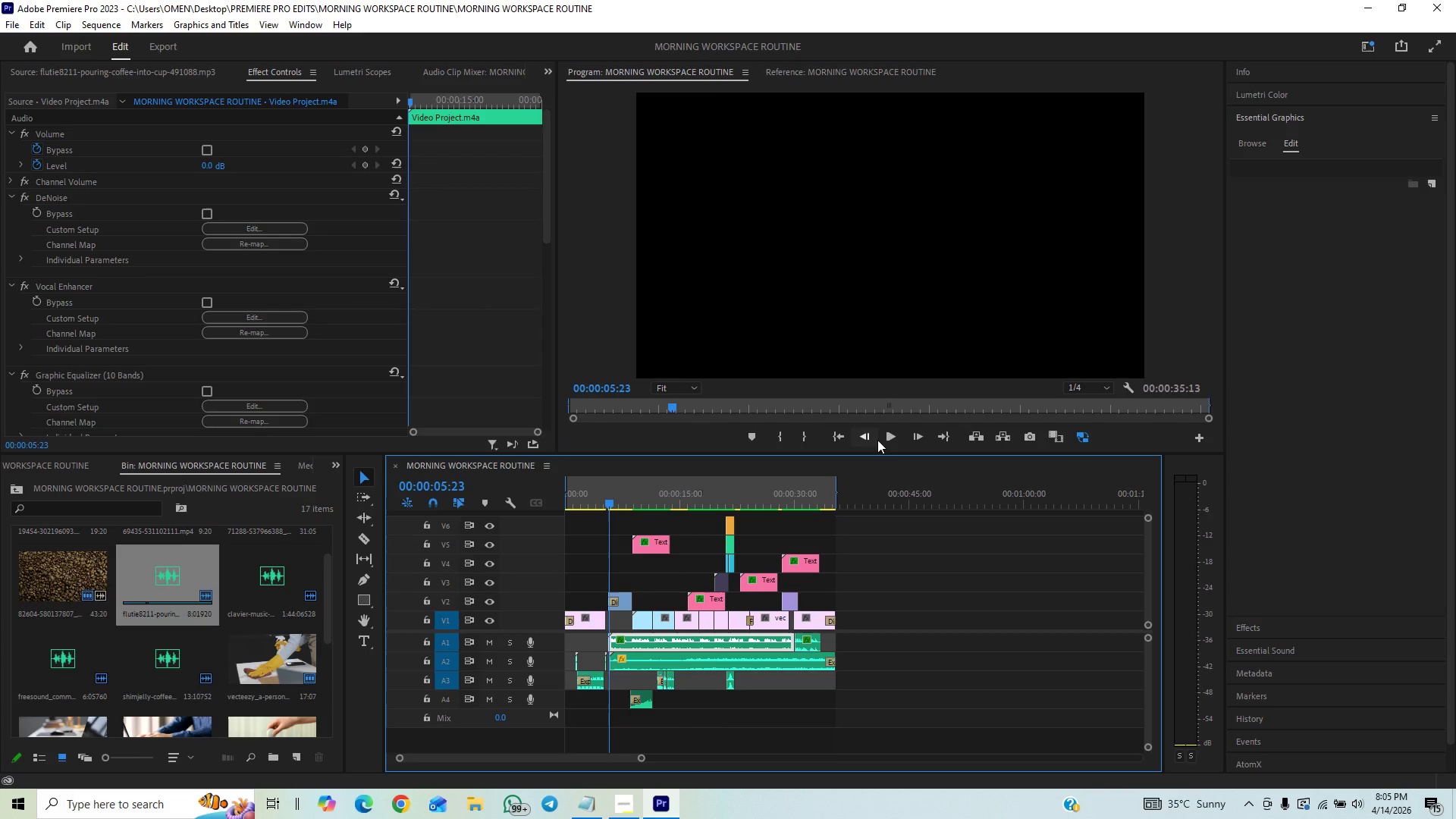 
left_click([888, 442])
 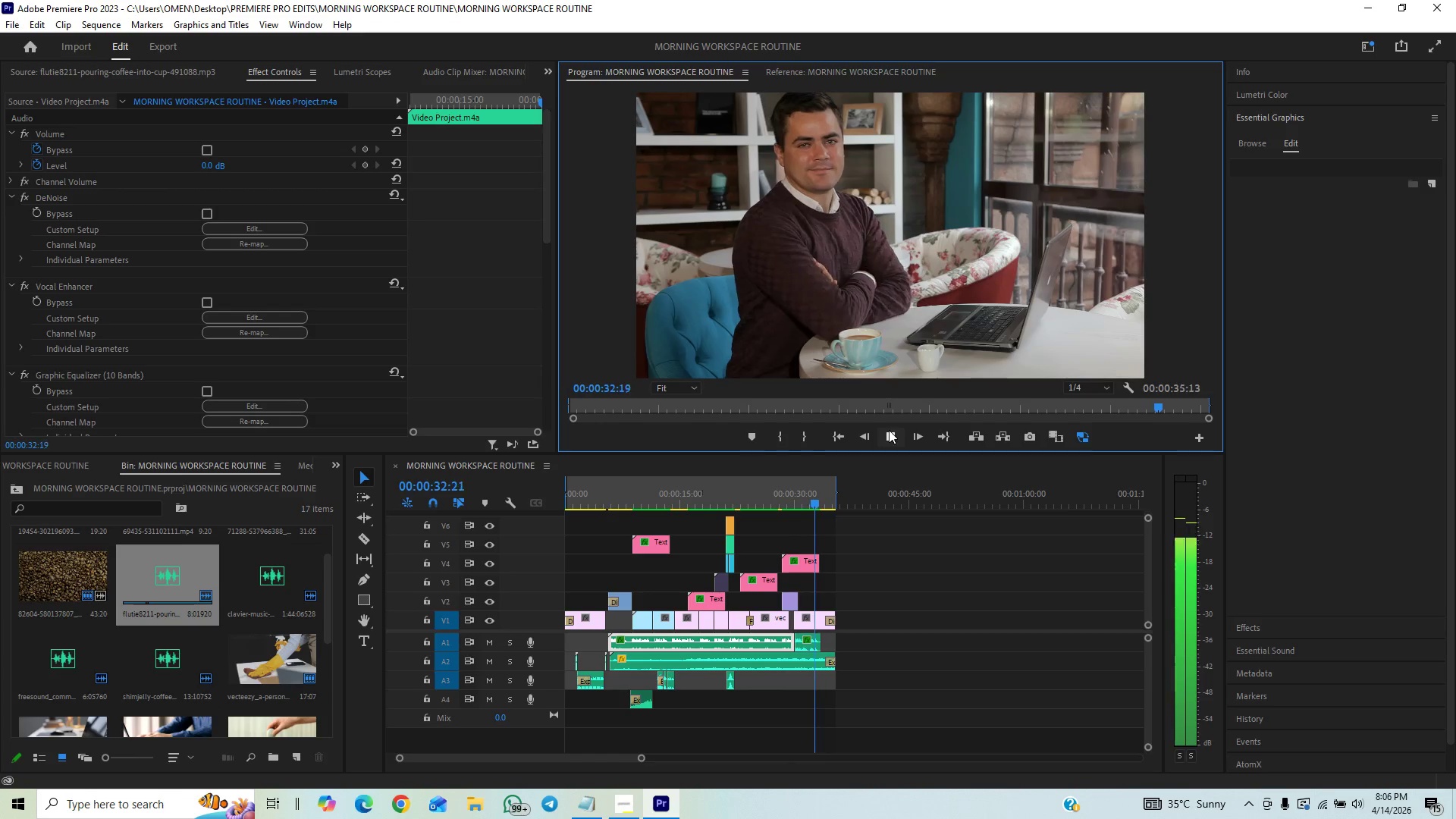 
wait(32.55)
 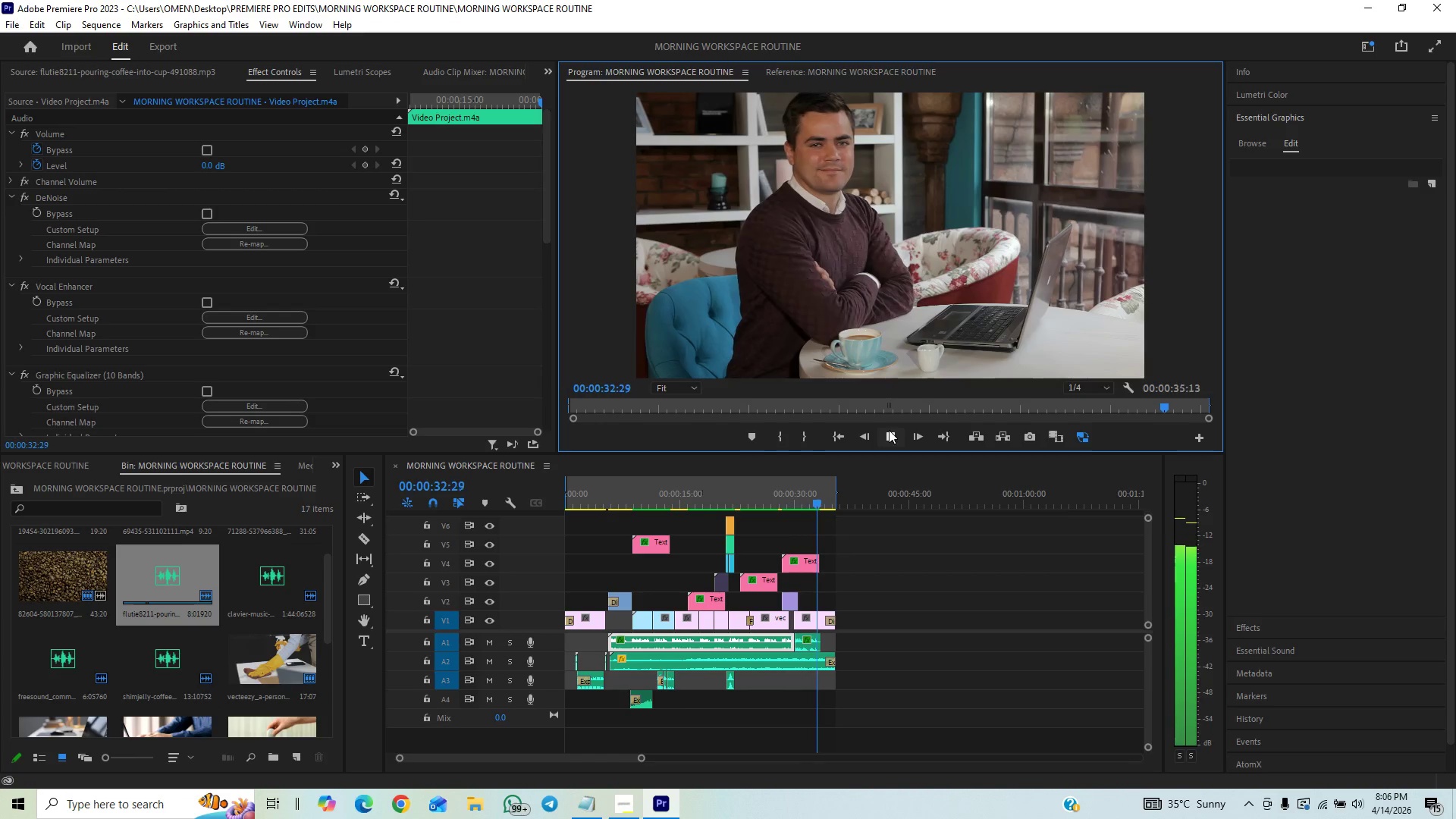 
key(Control+S)
 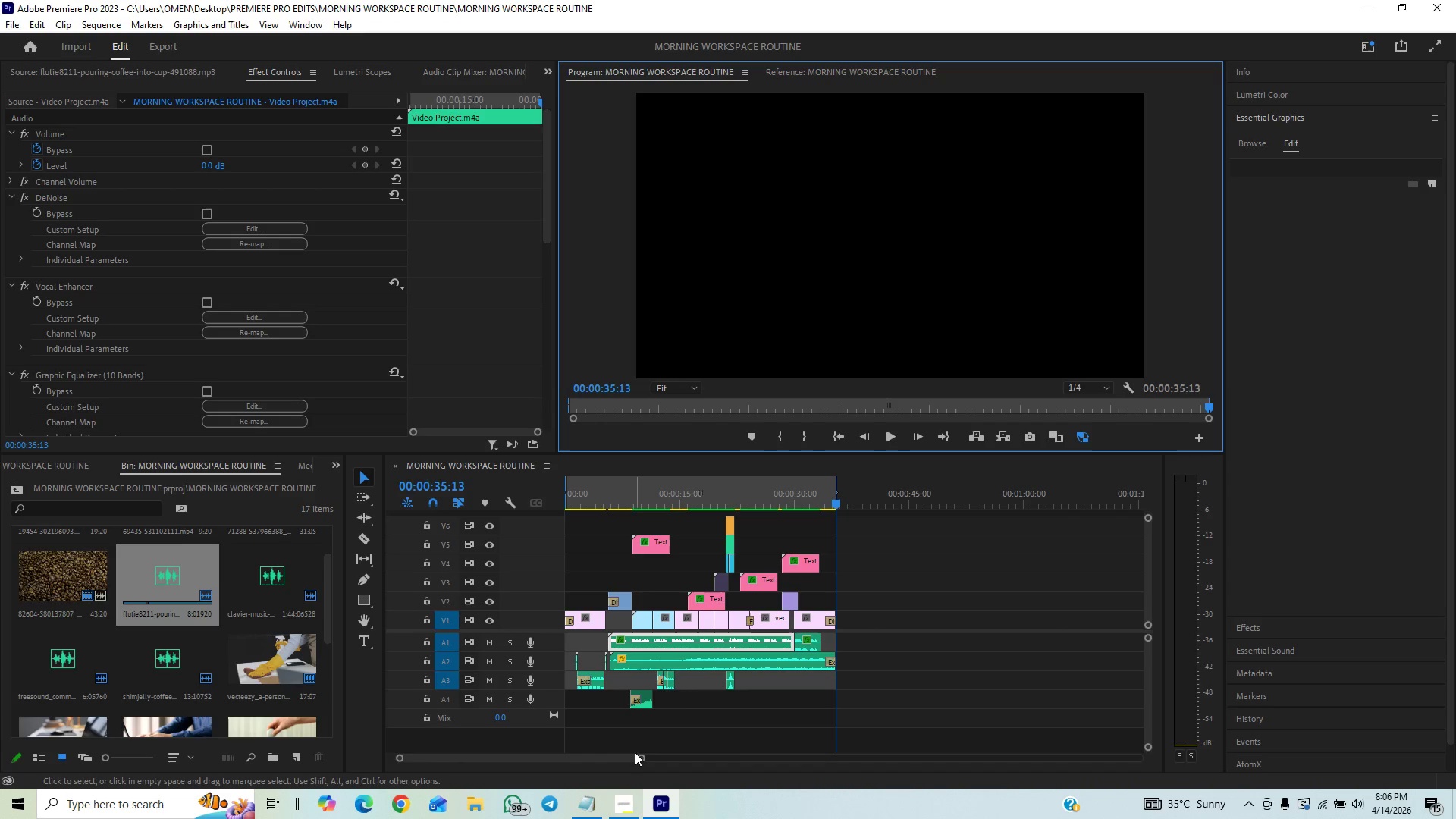 
left_click_drag(start_coordinate=[638, 761], to_coordinate=[606, 792])
 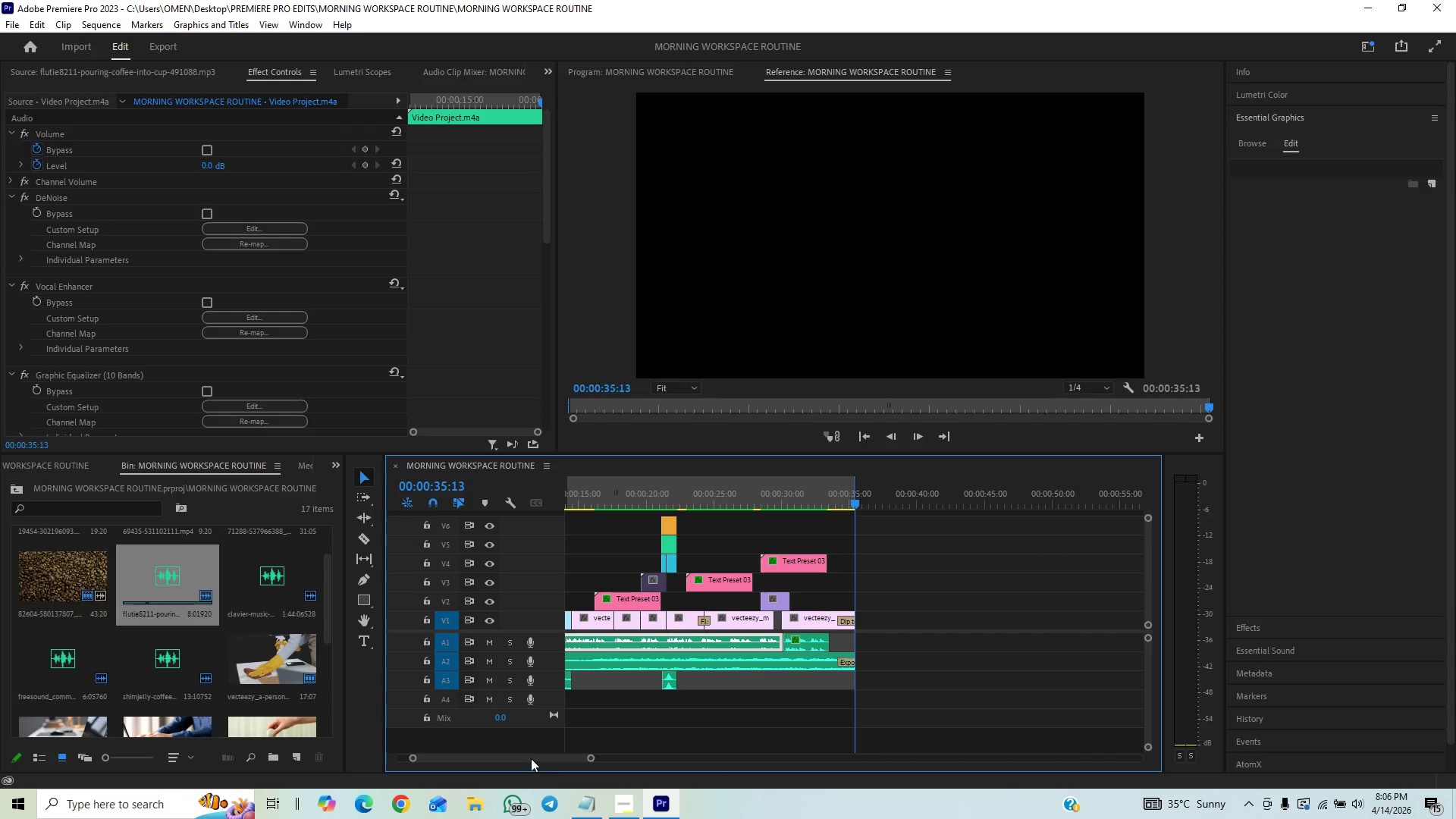 
left_click_drag(start_coordinate=[531, 758], to_coordinate=[443, 783])
 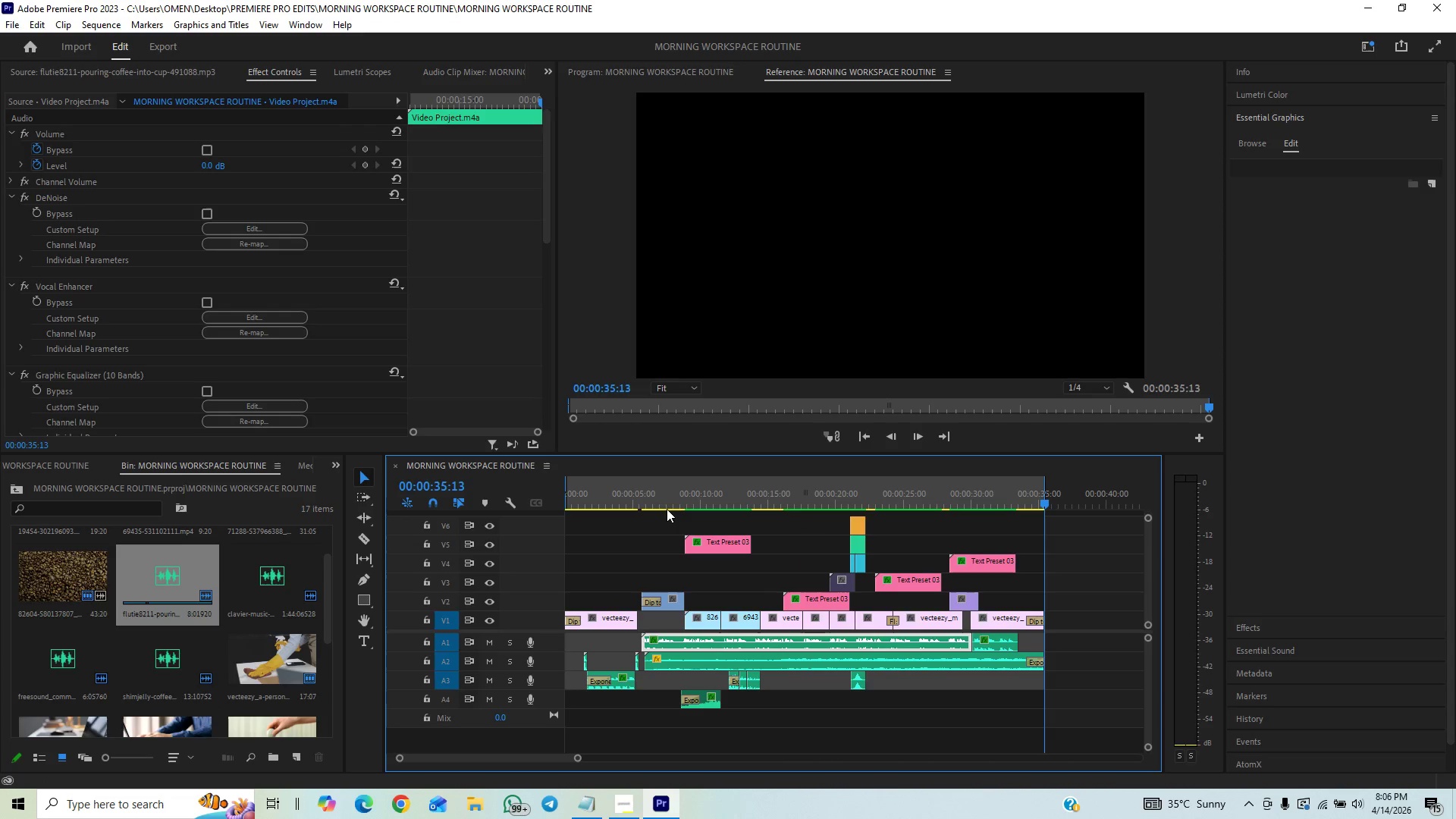 
left_click([626, 497])
 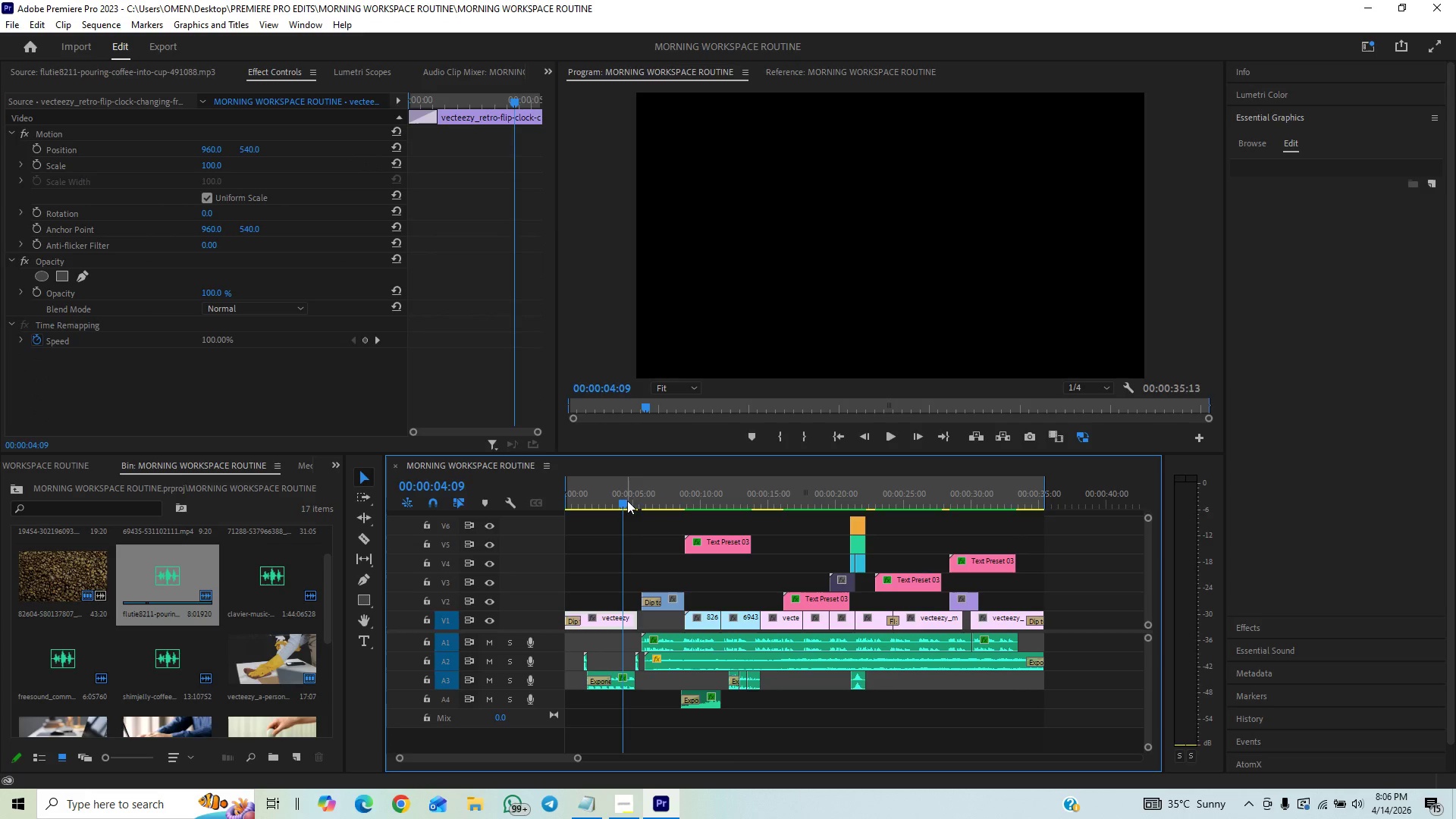 
key(Space)
 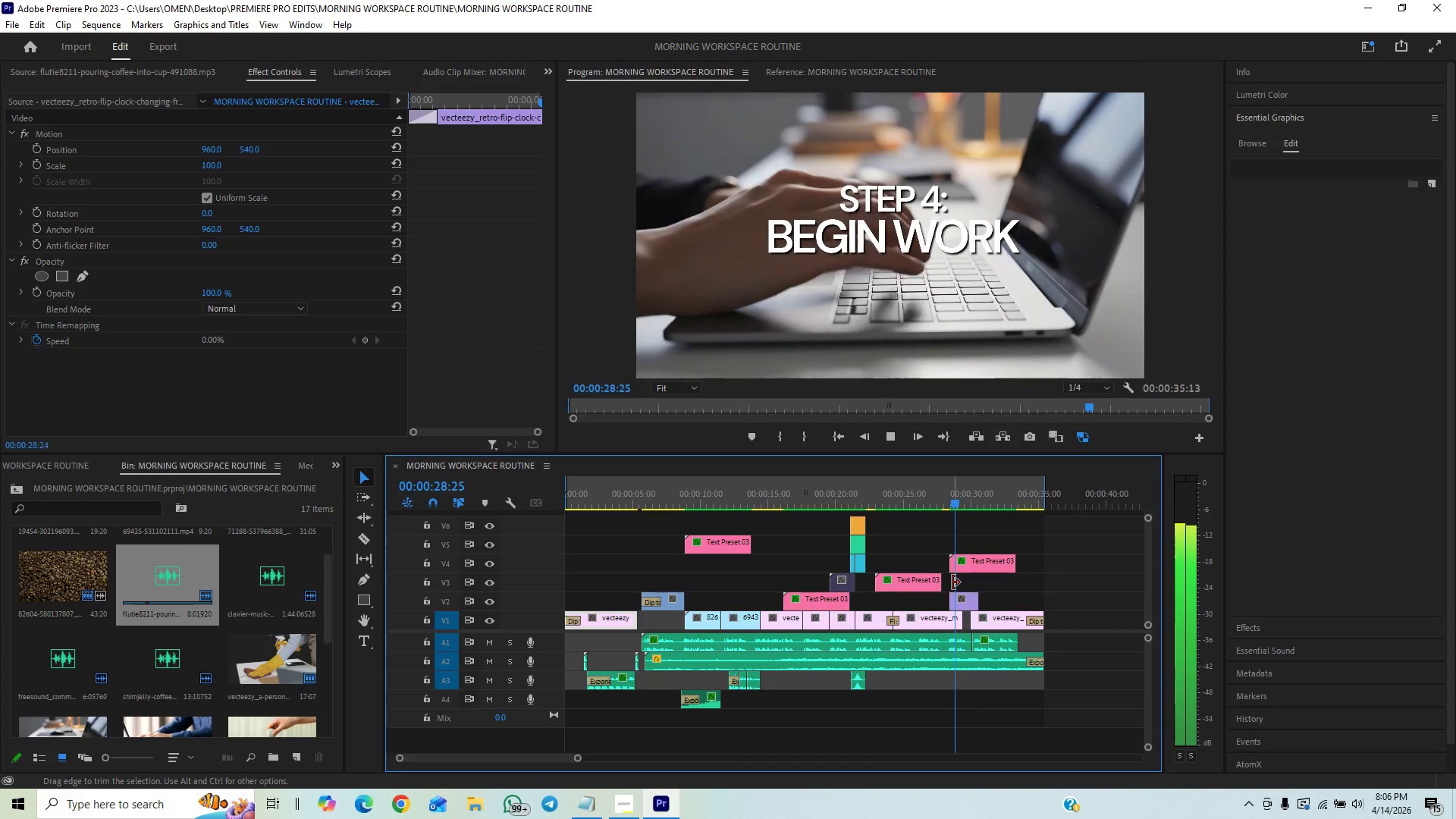 
wait(30.14)
 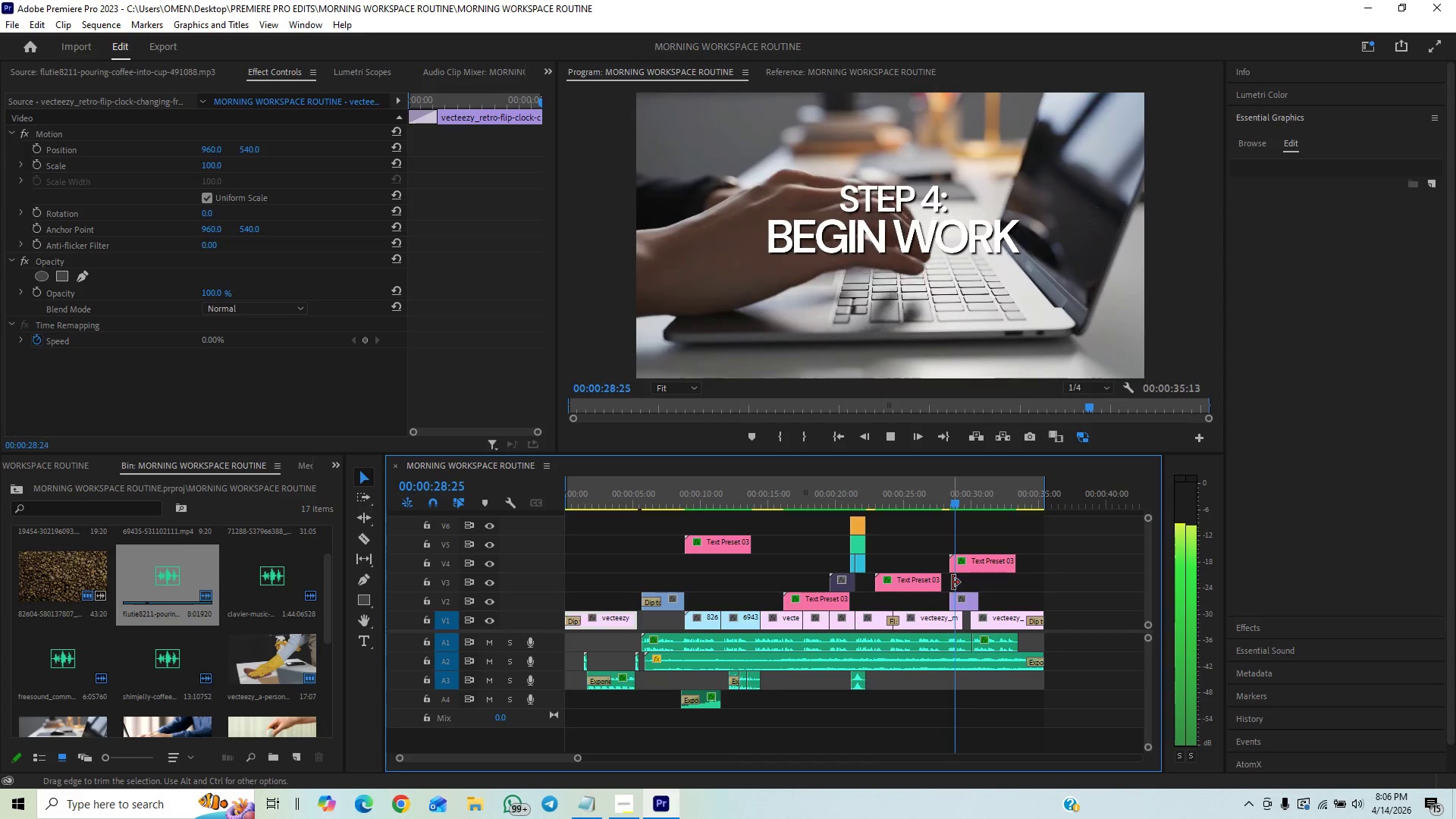 
key(Space)
 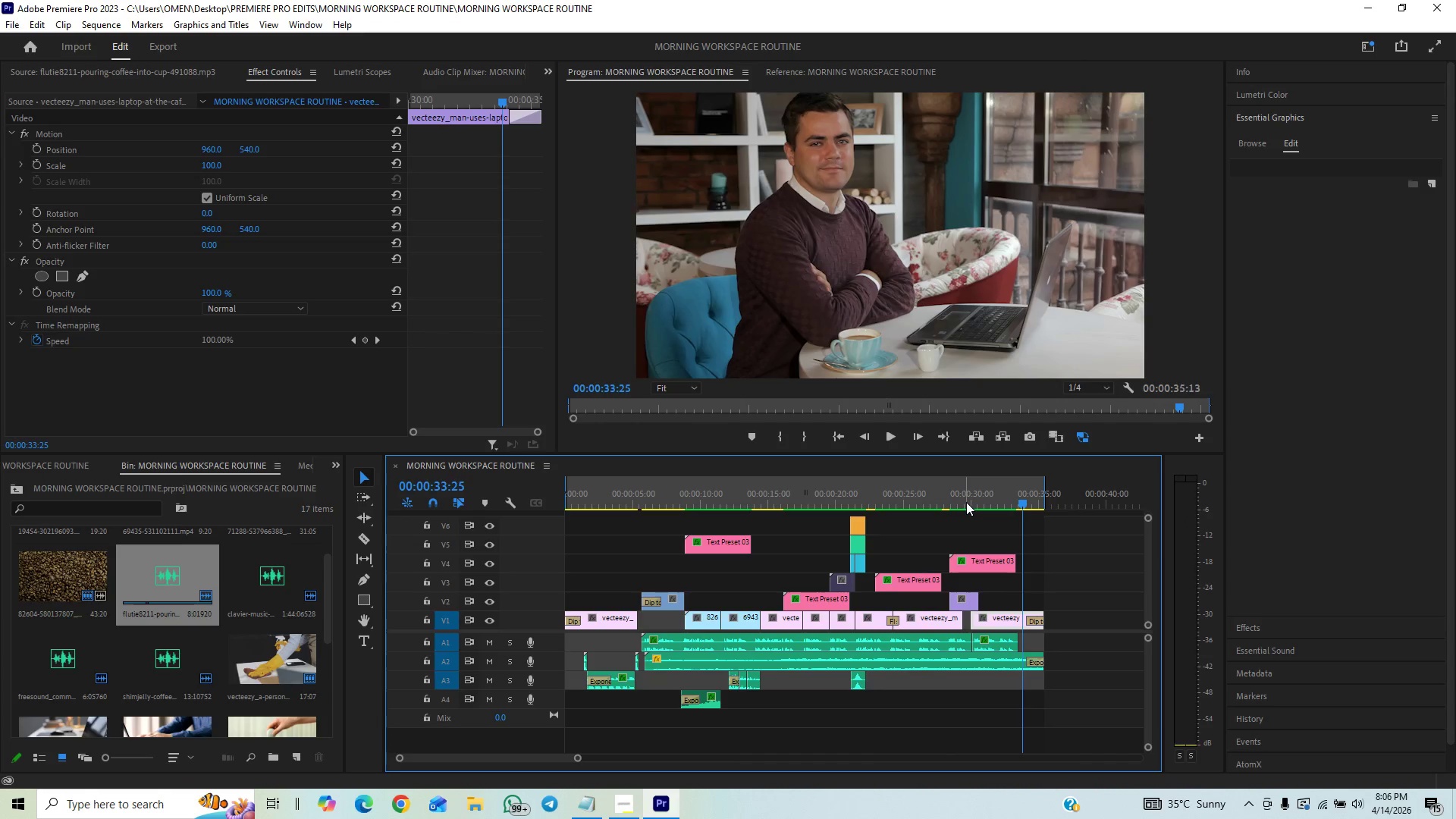 
key(Space)
 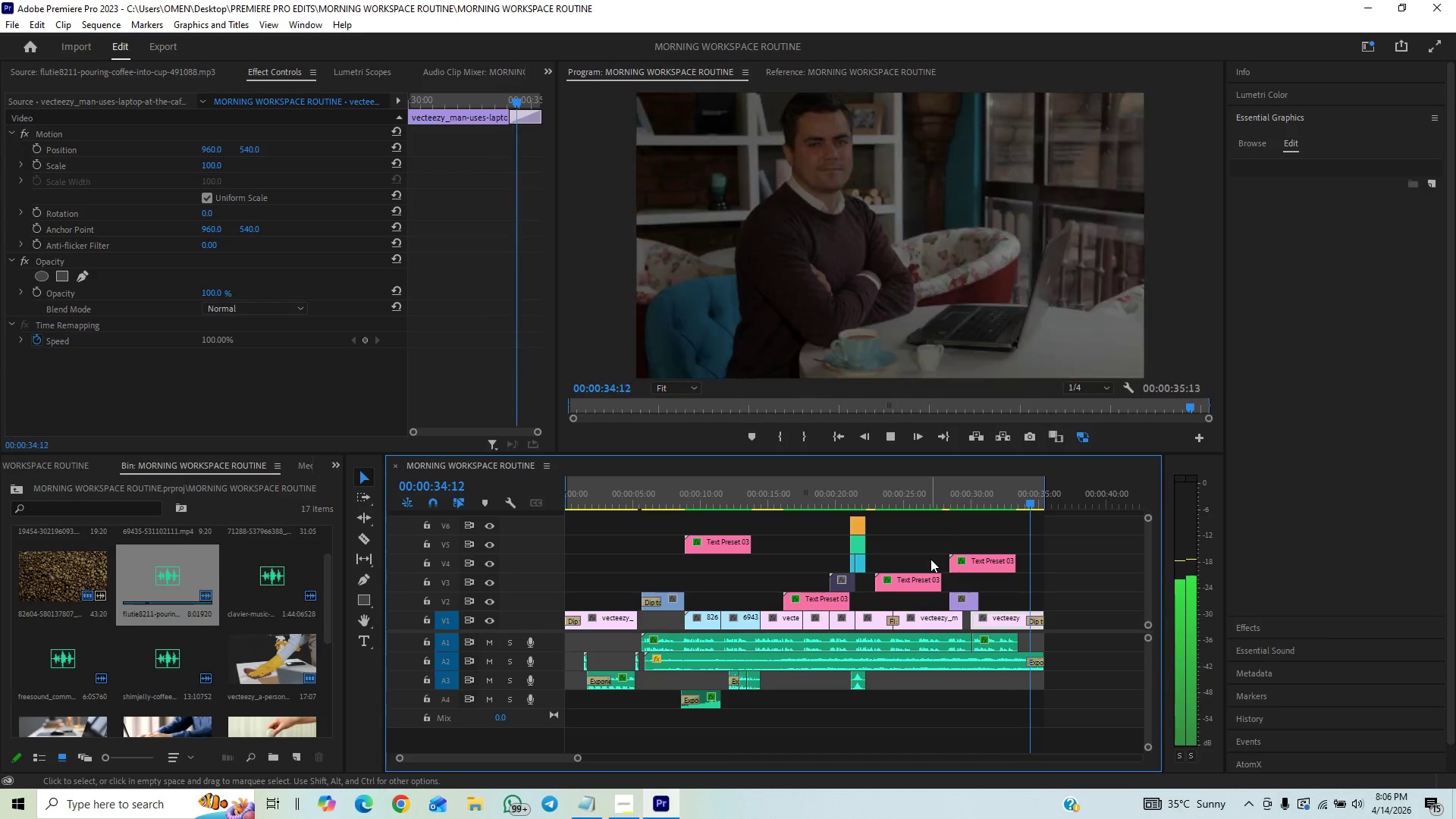 
key(Space)
 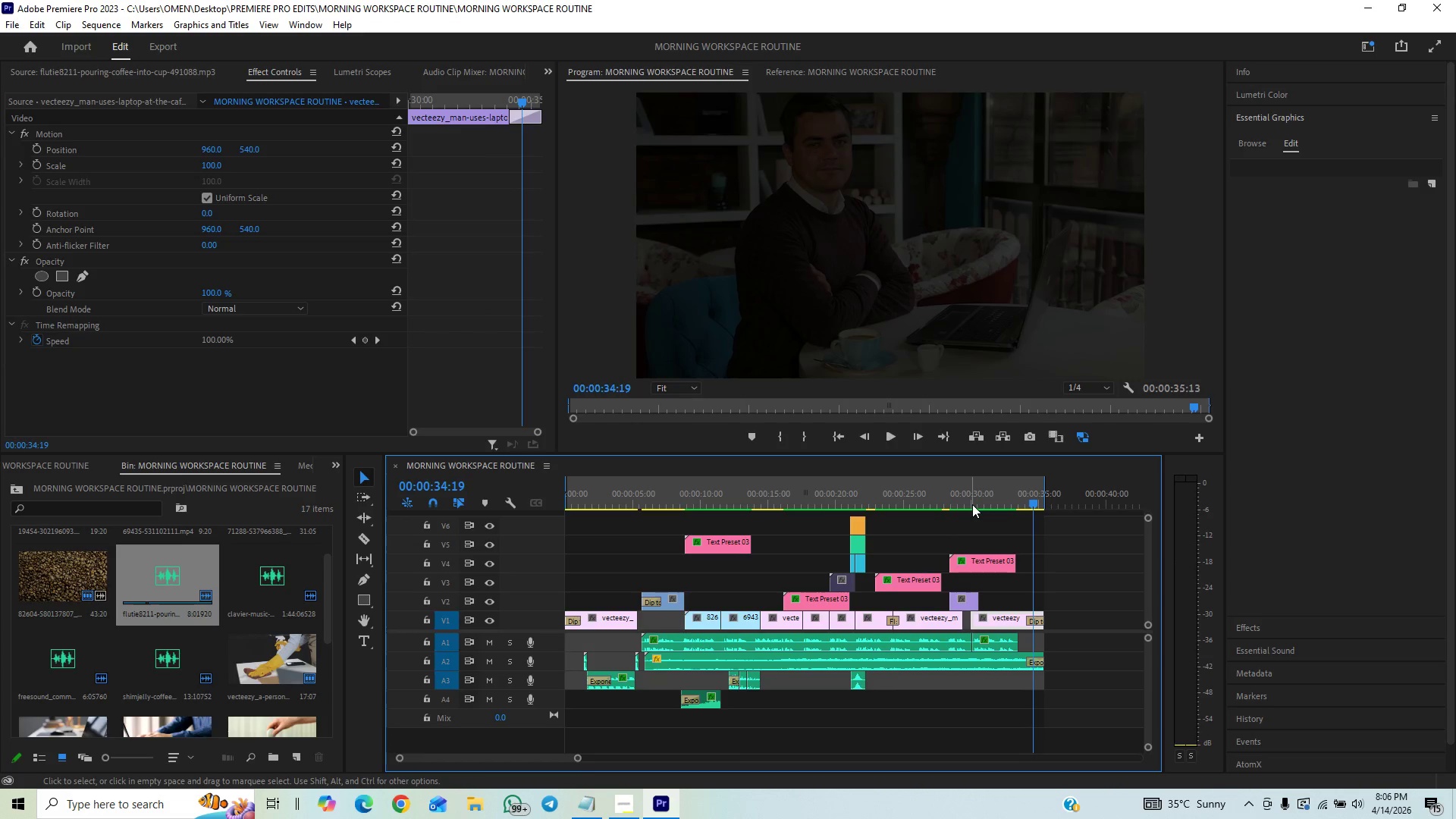 
left_click([972, 503])
 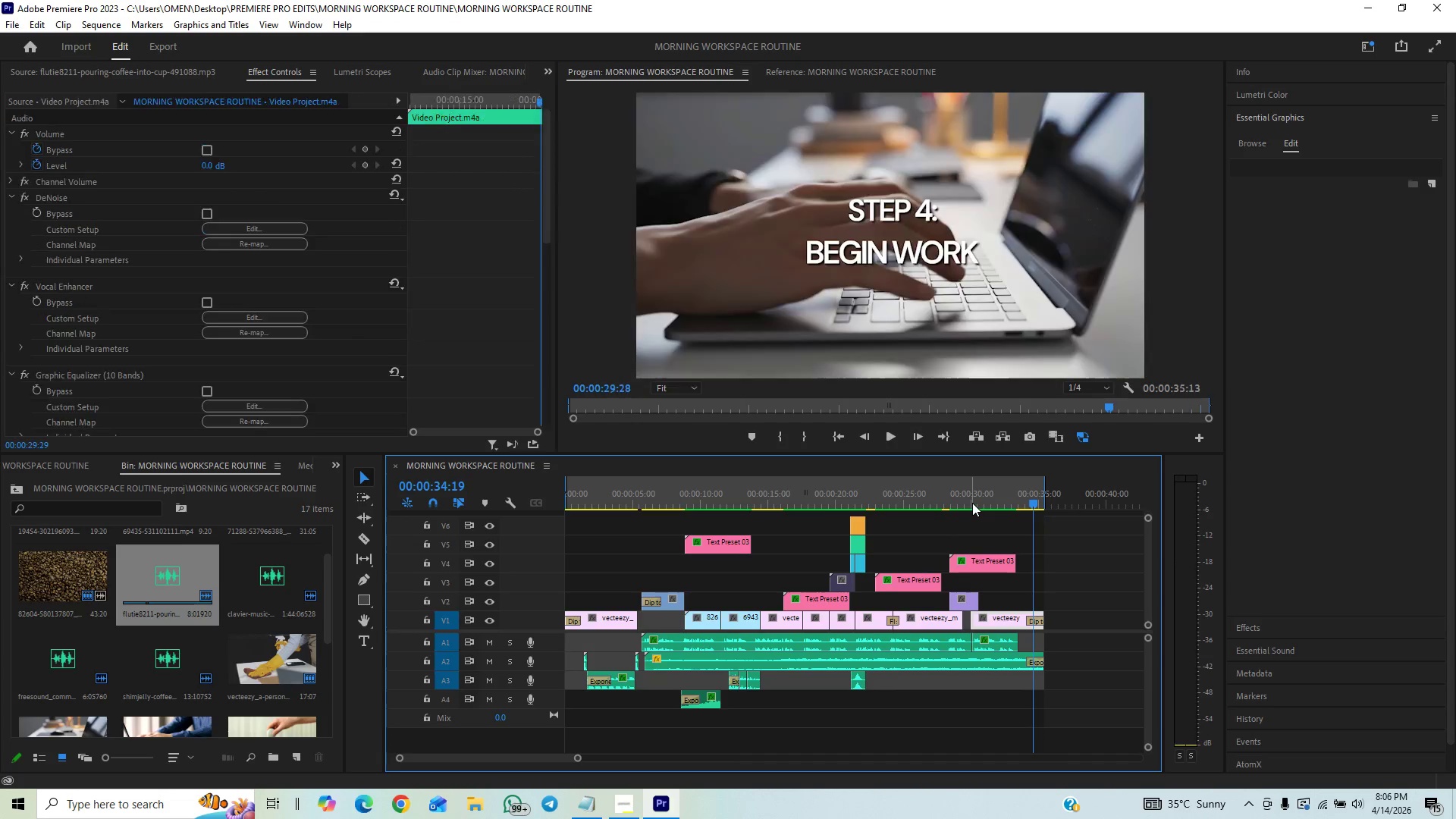 
key(Space)
 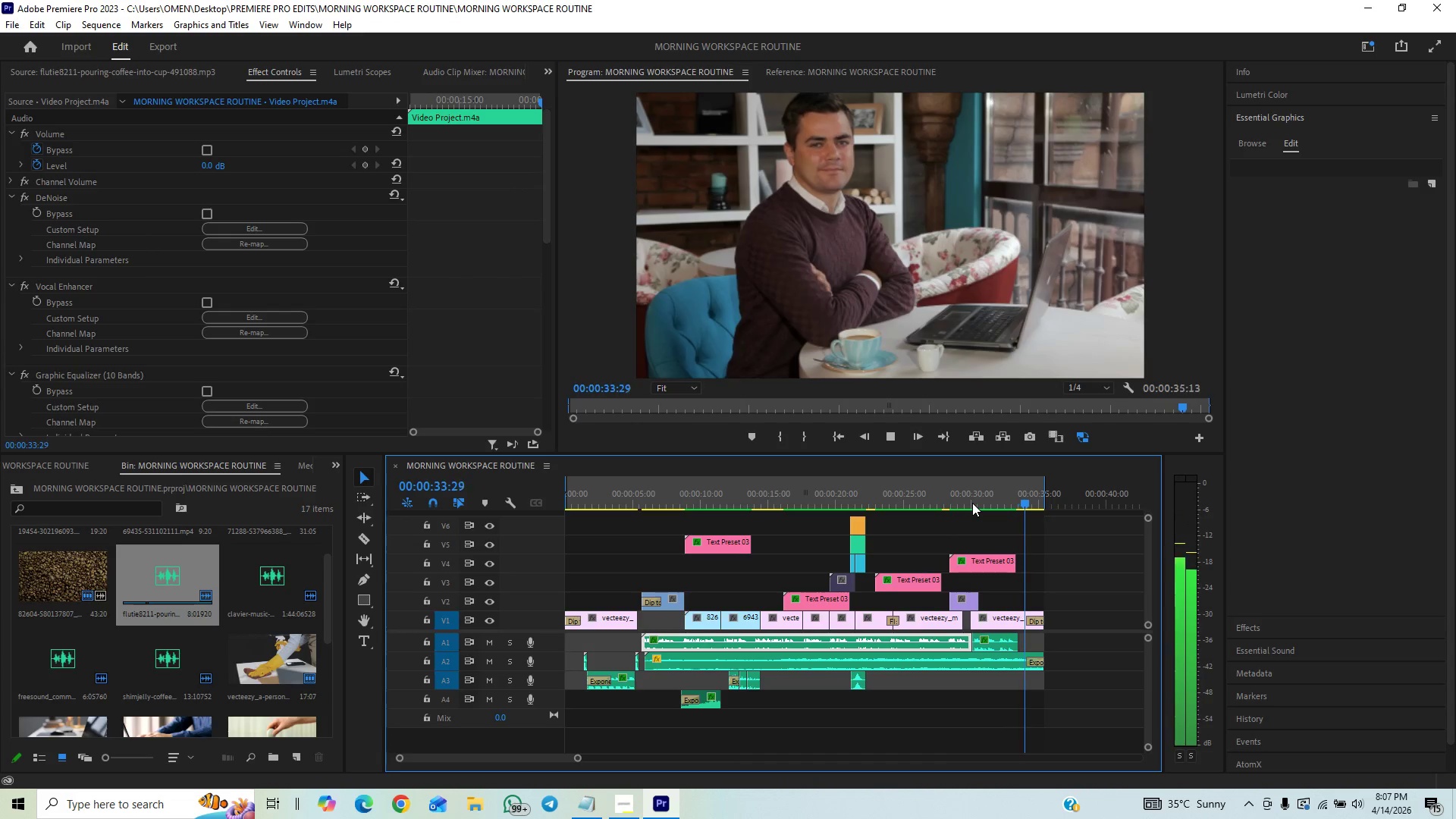 
wait(5.73)
 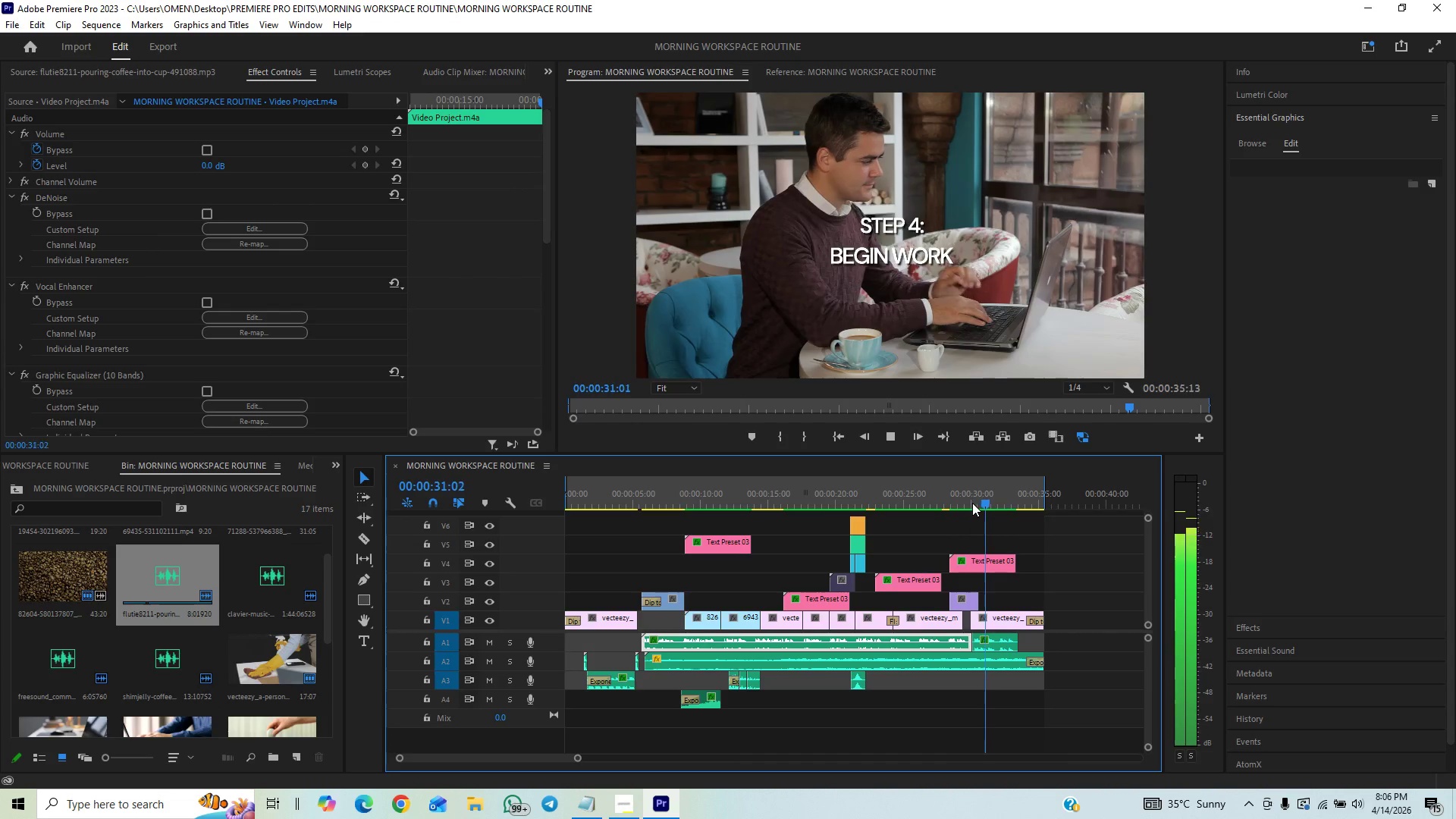 
key(Space)
 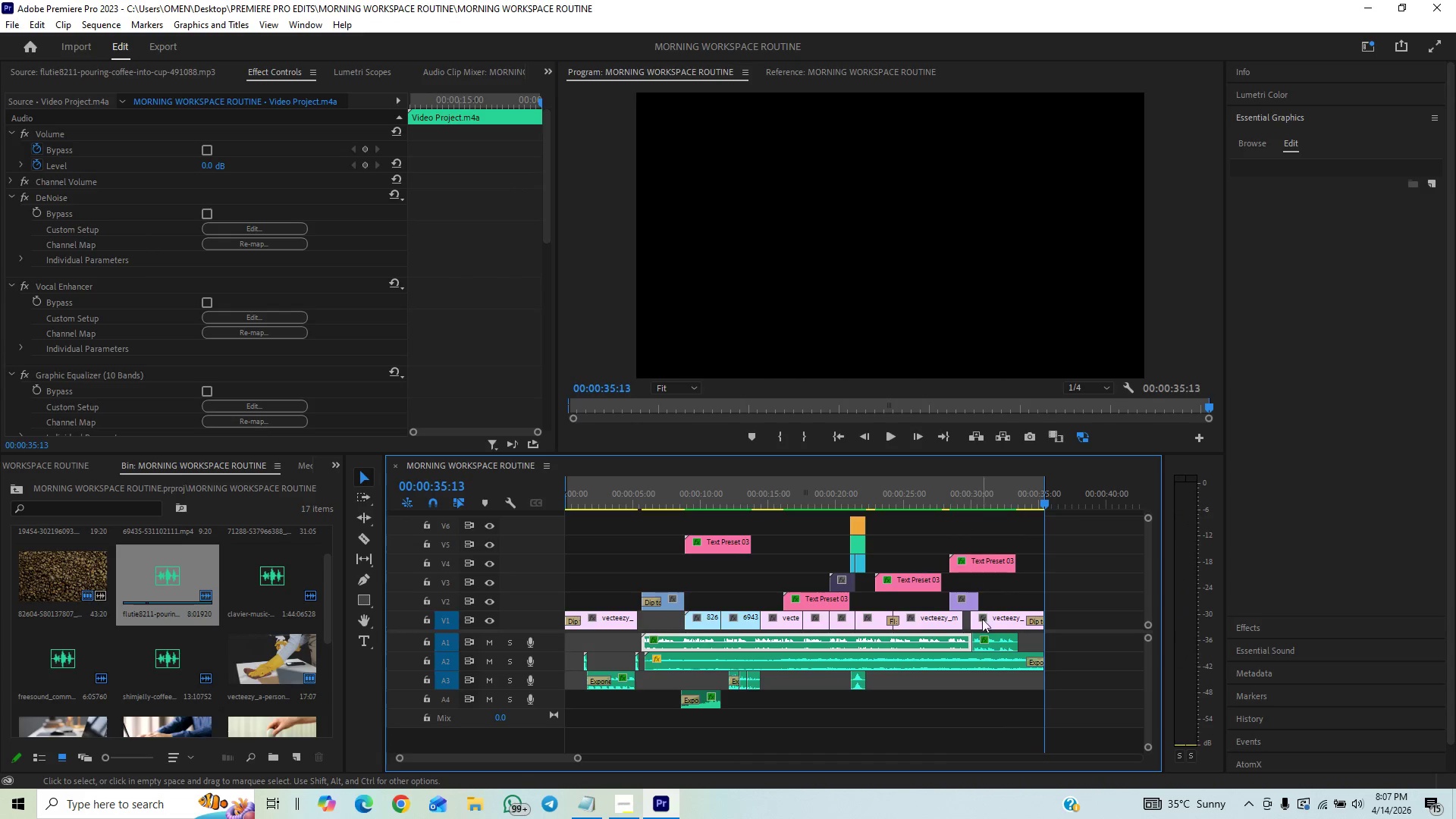 
key(Control+S)
 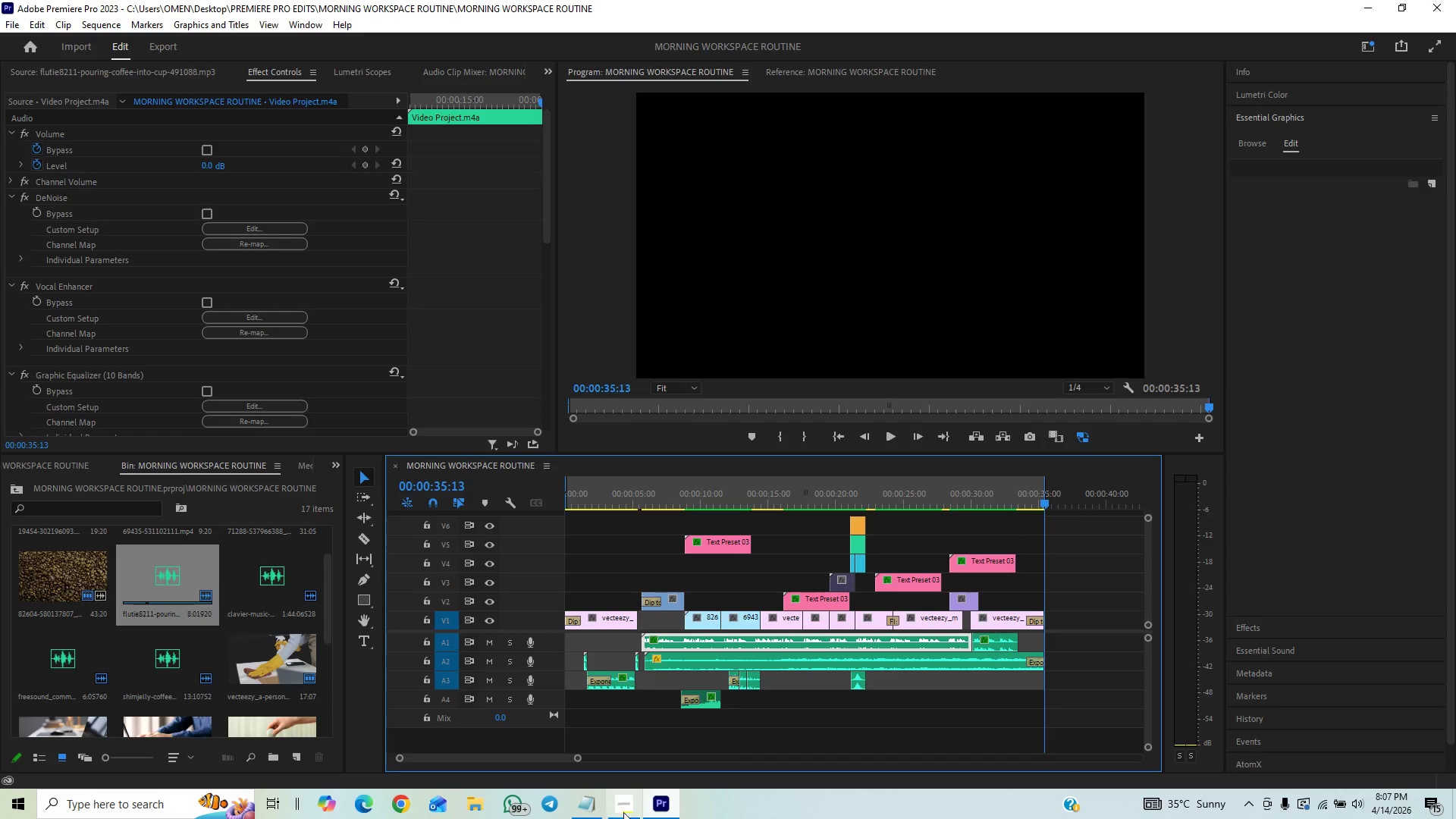 
left_click([618, 808])